 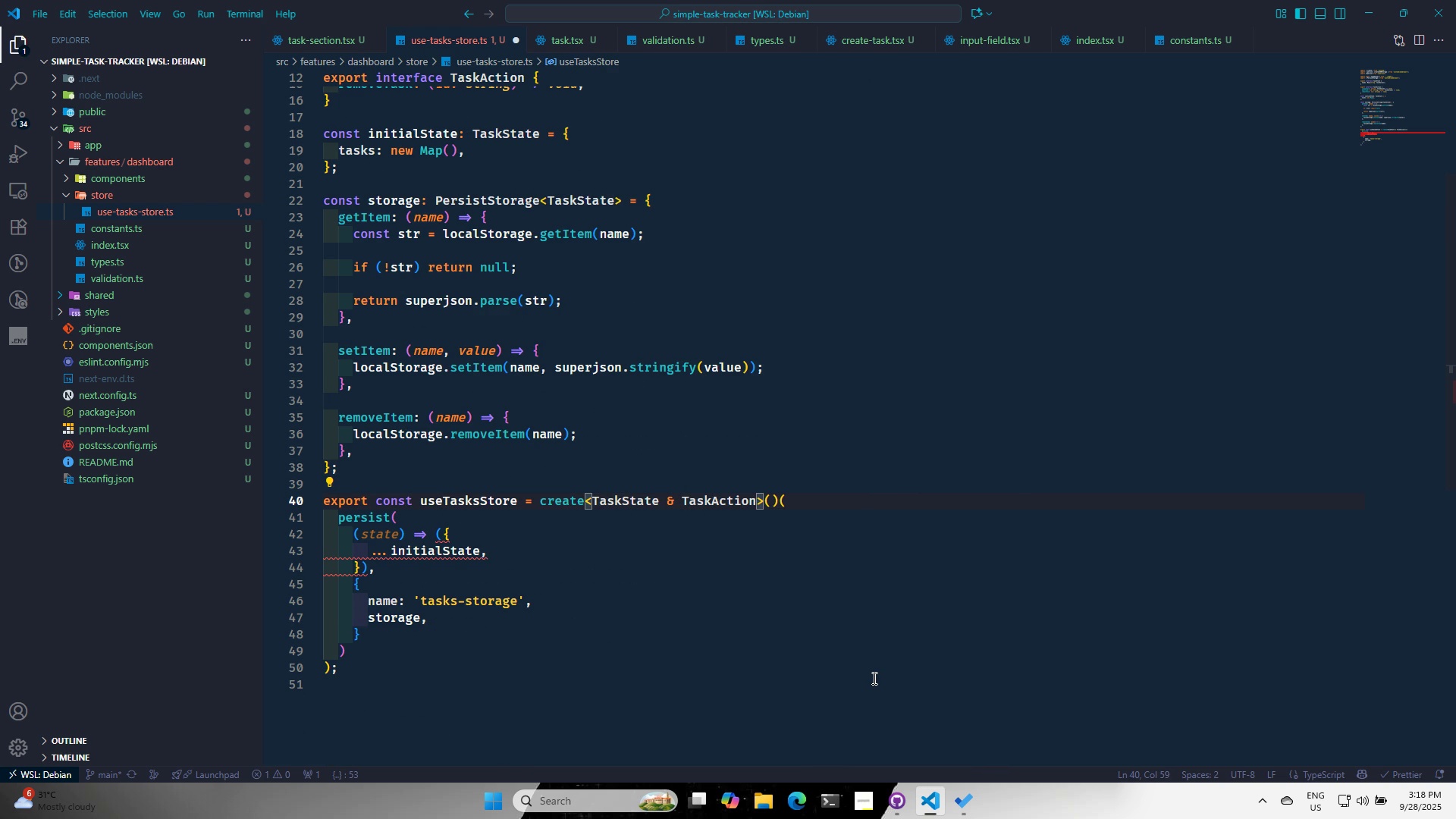 
left_click([512, 554])
 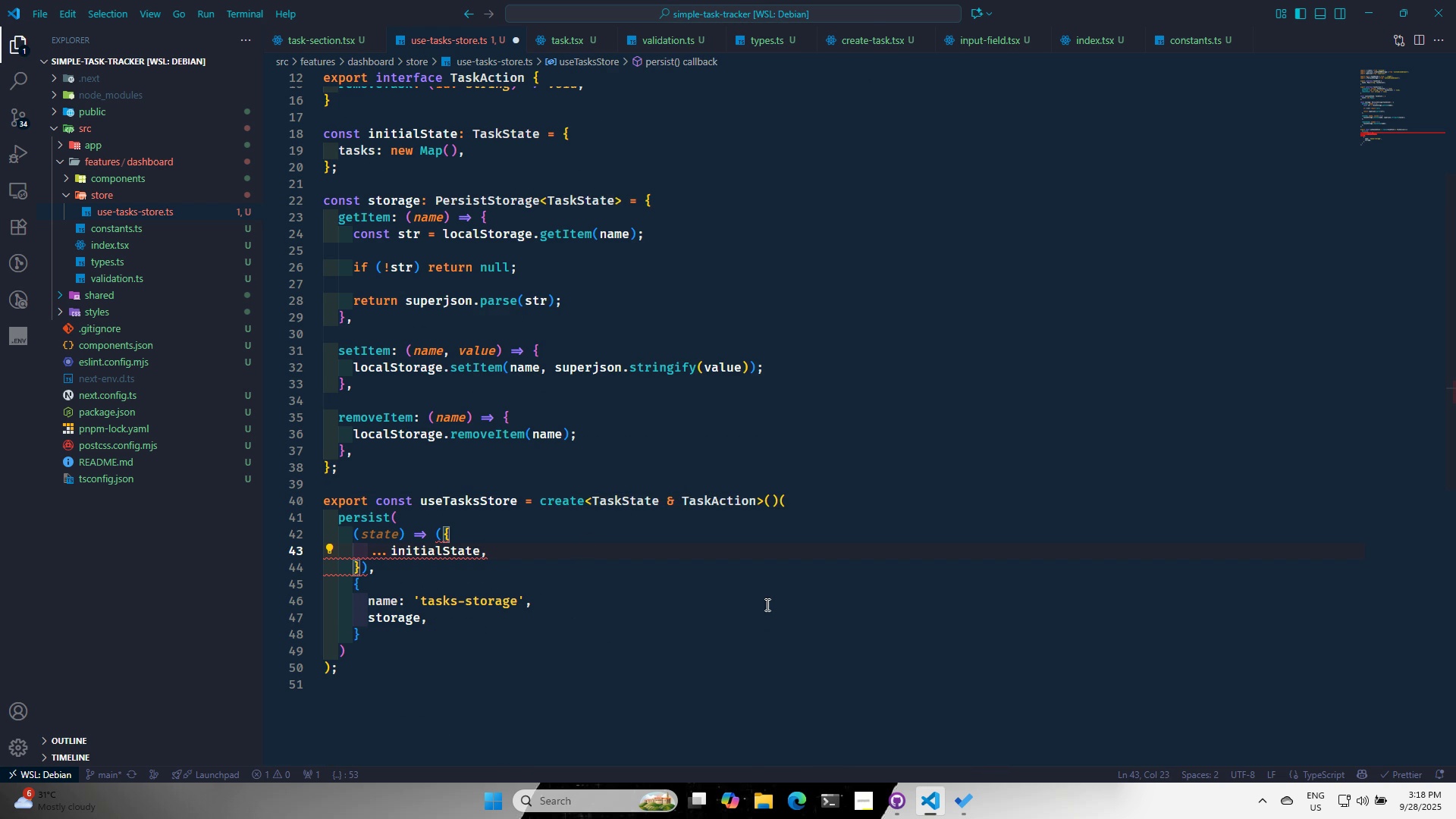 
scroll: coordinate [765, 612], scroll_direction: up, amount: 7.0
 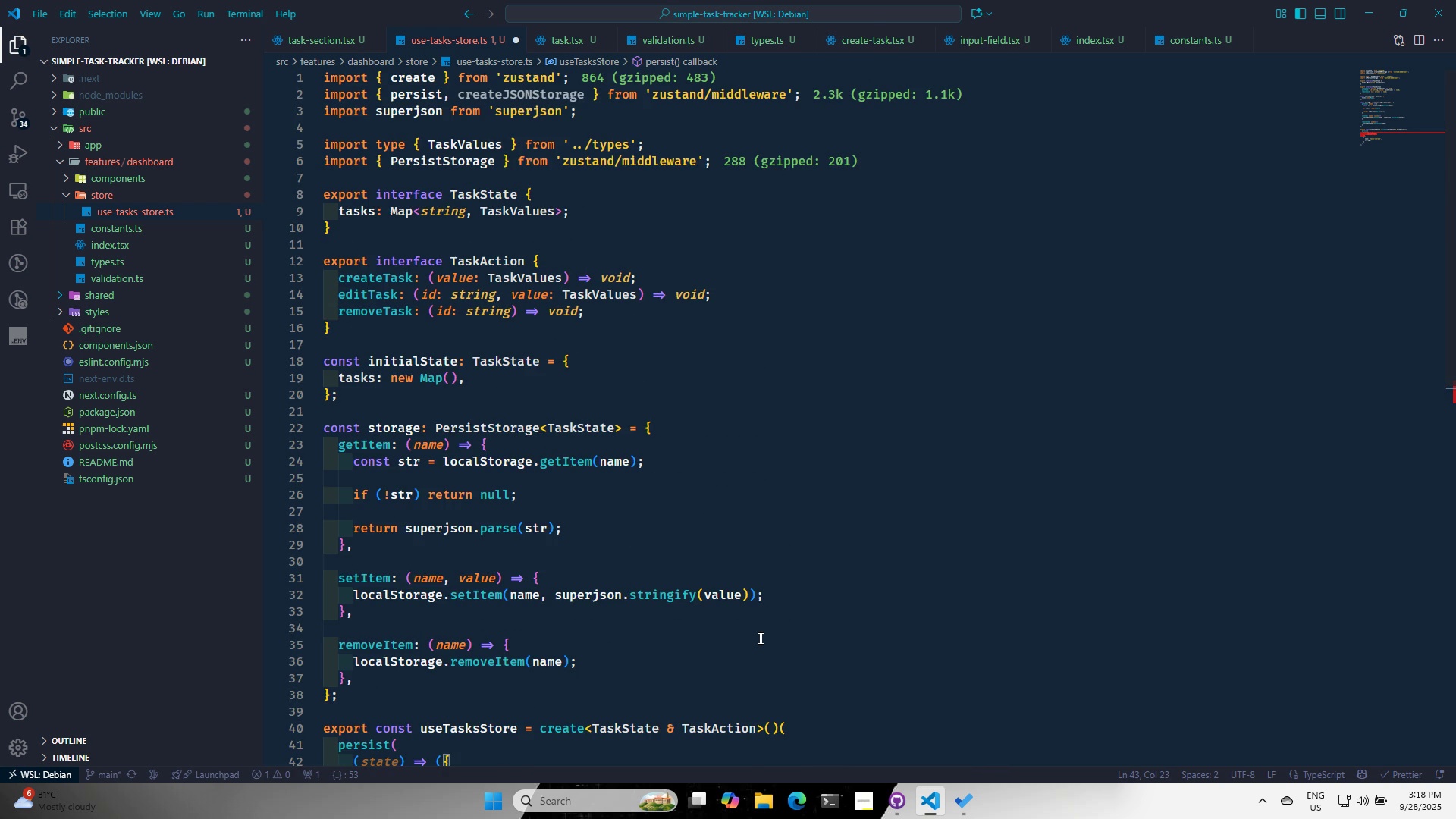 
scroll: coordinate [758, 641], scroll_direction: down, amount: 4.0
 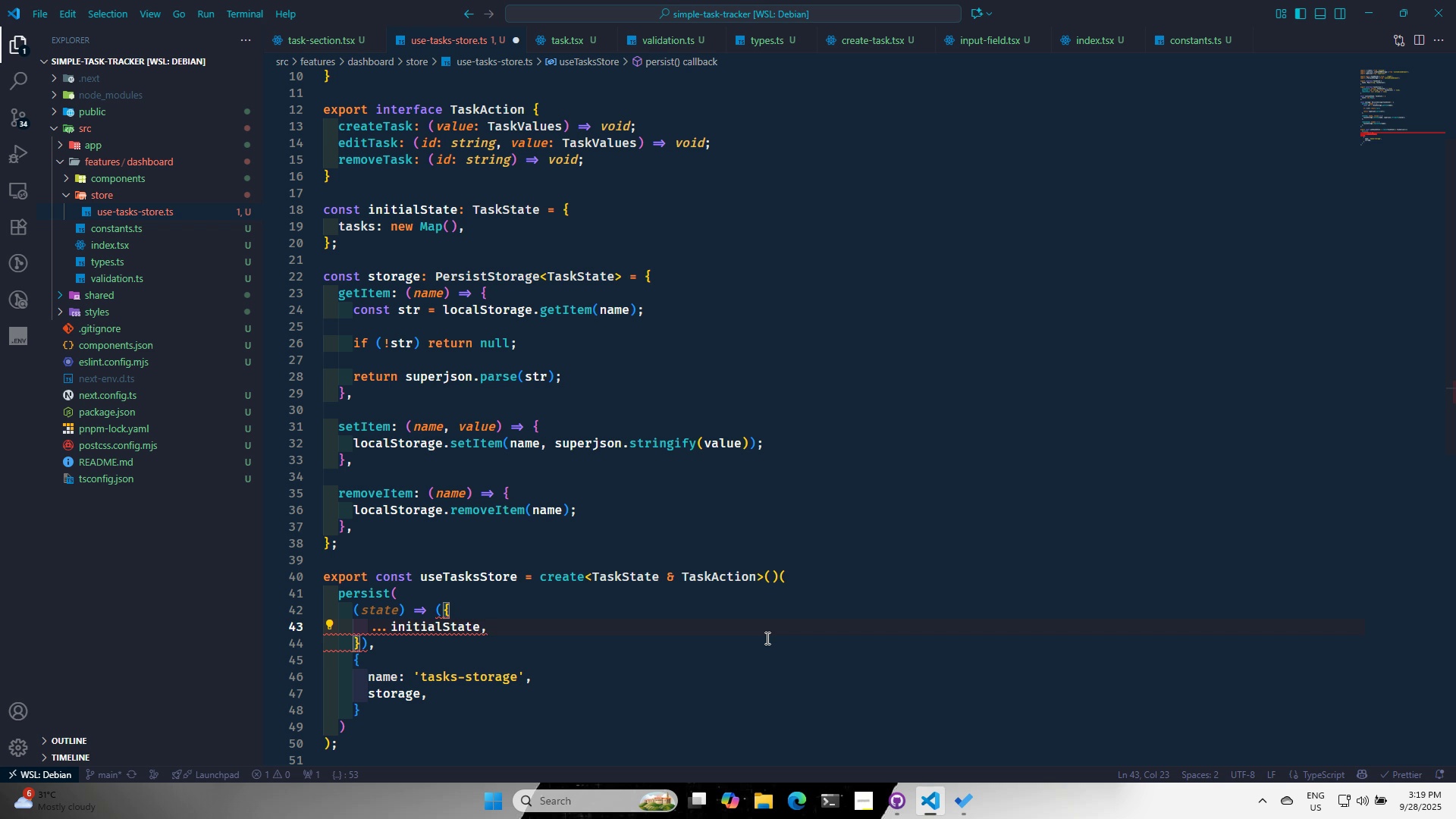 
key(Enter)
 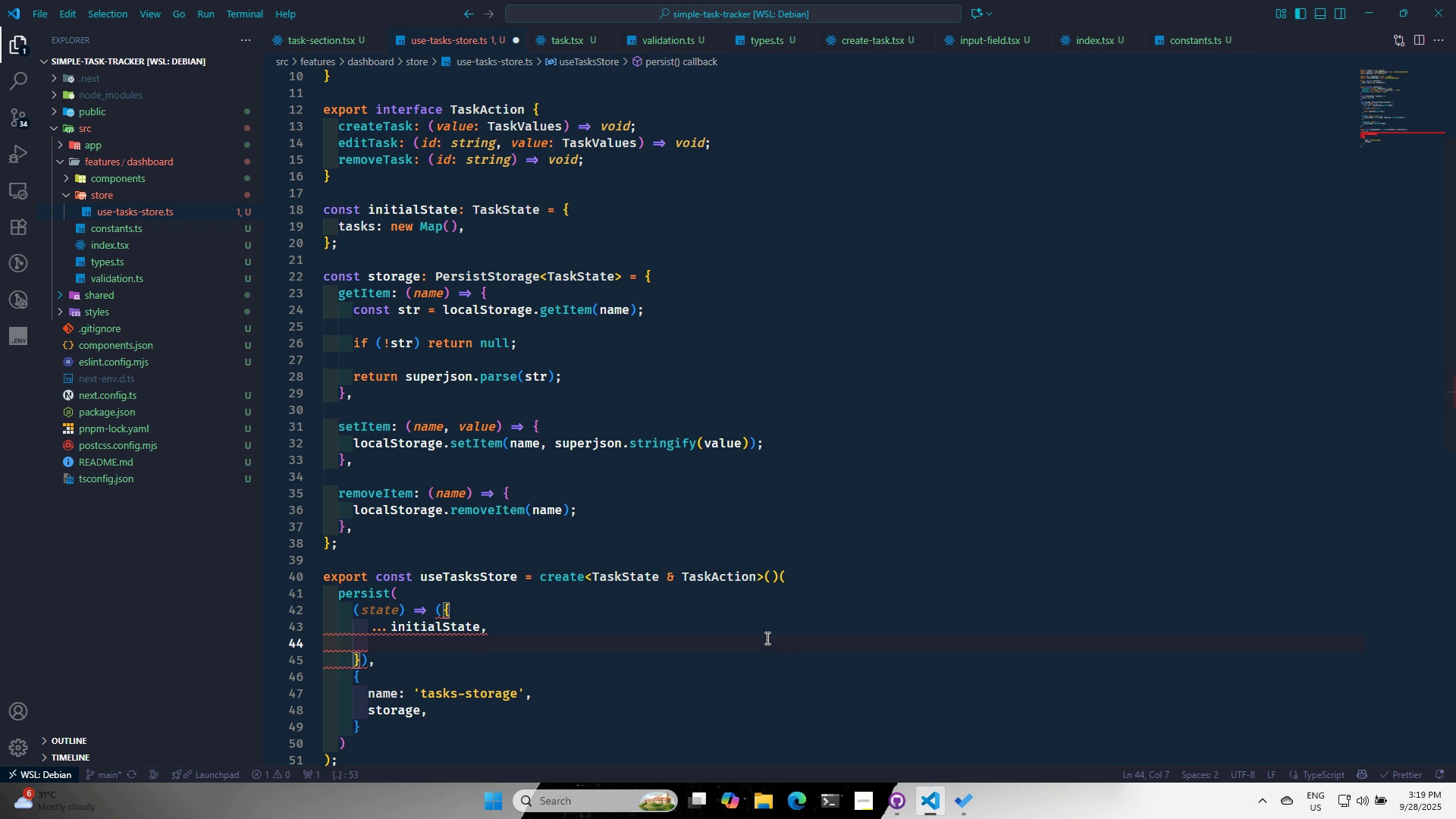 
key(Enter)
 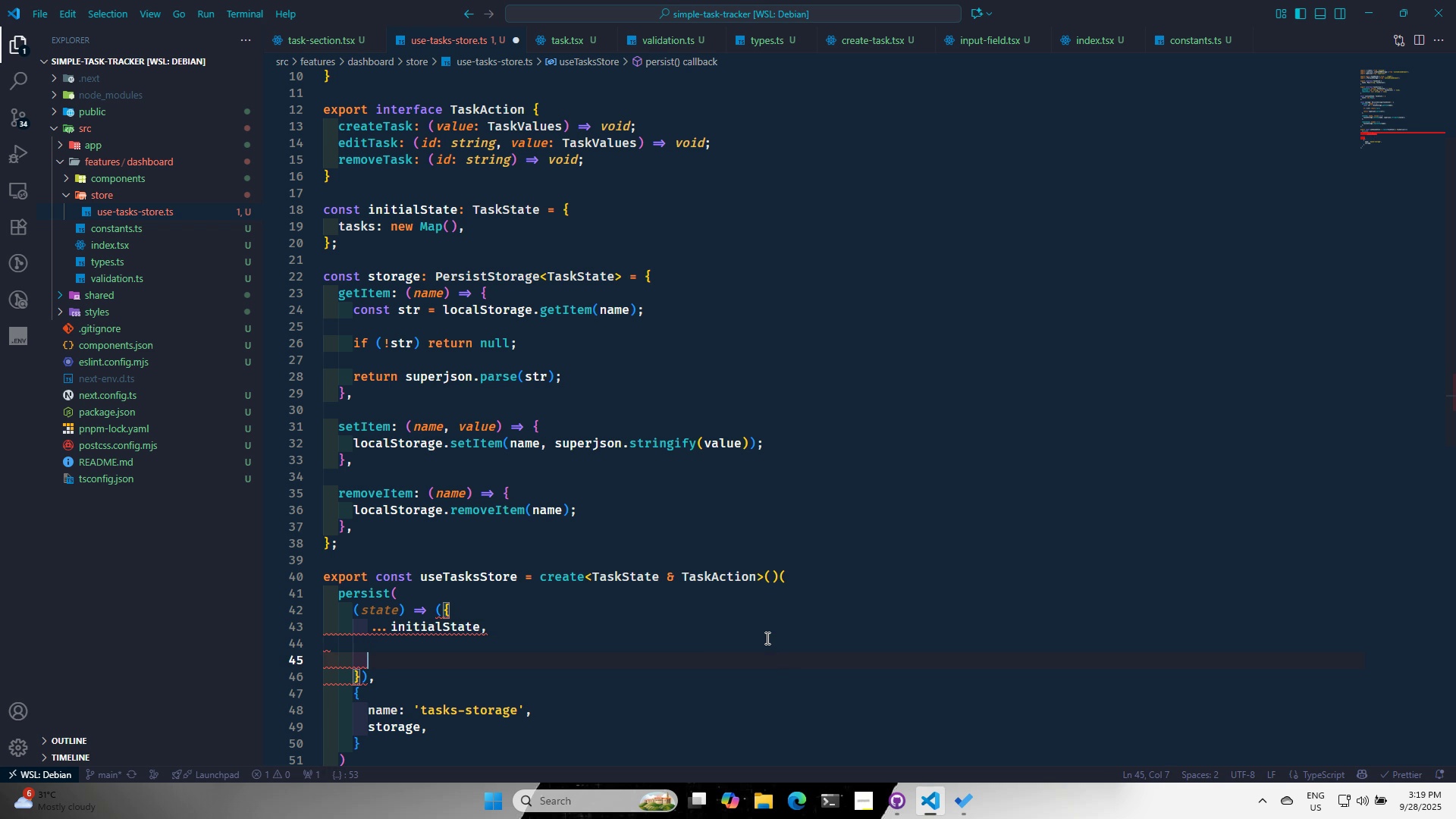 
key(C)
 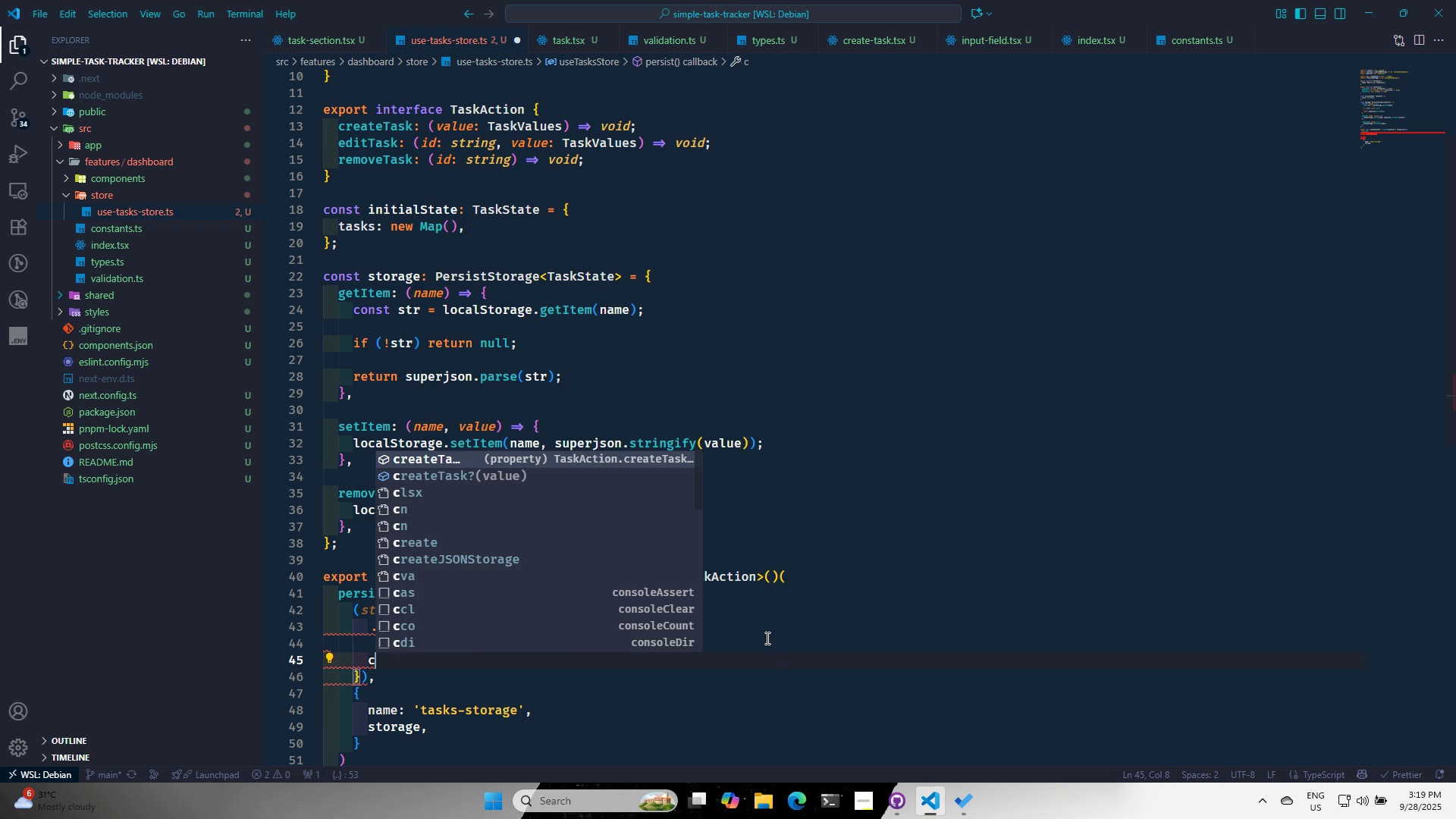 
key(Enter)